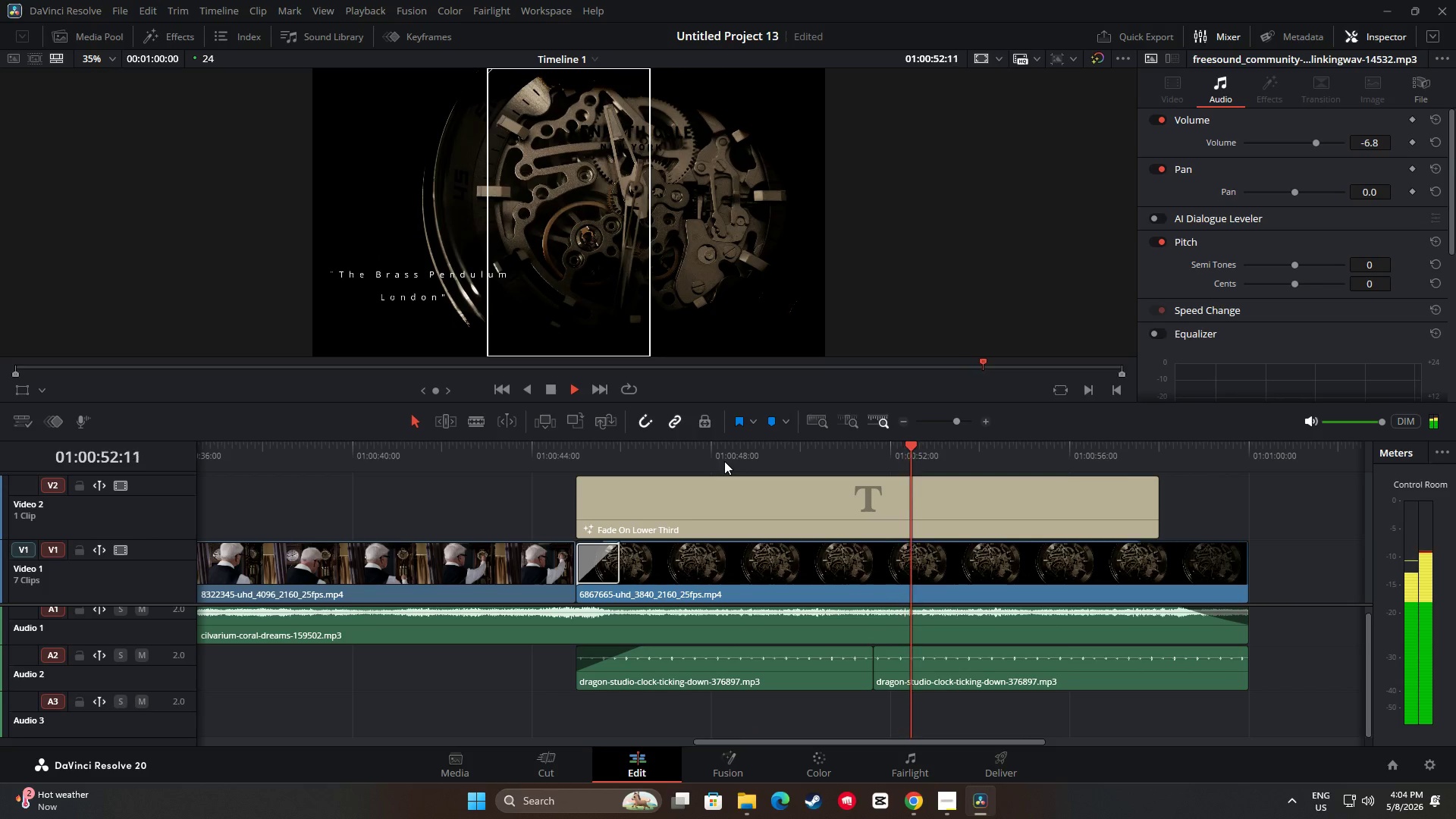 
wait(13.42)
 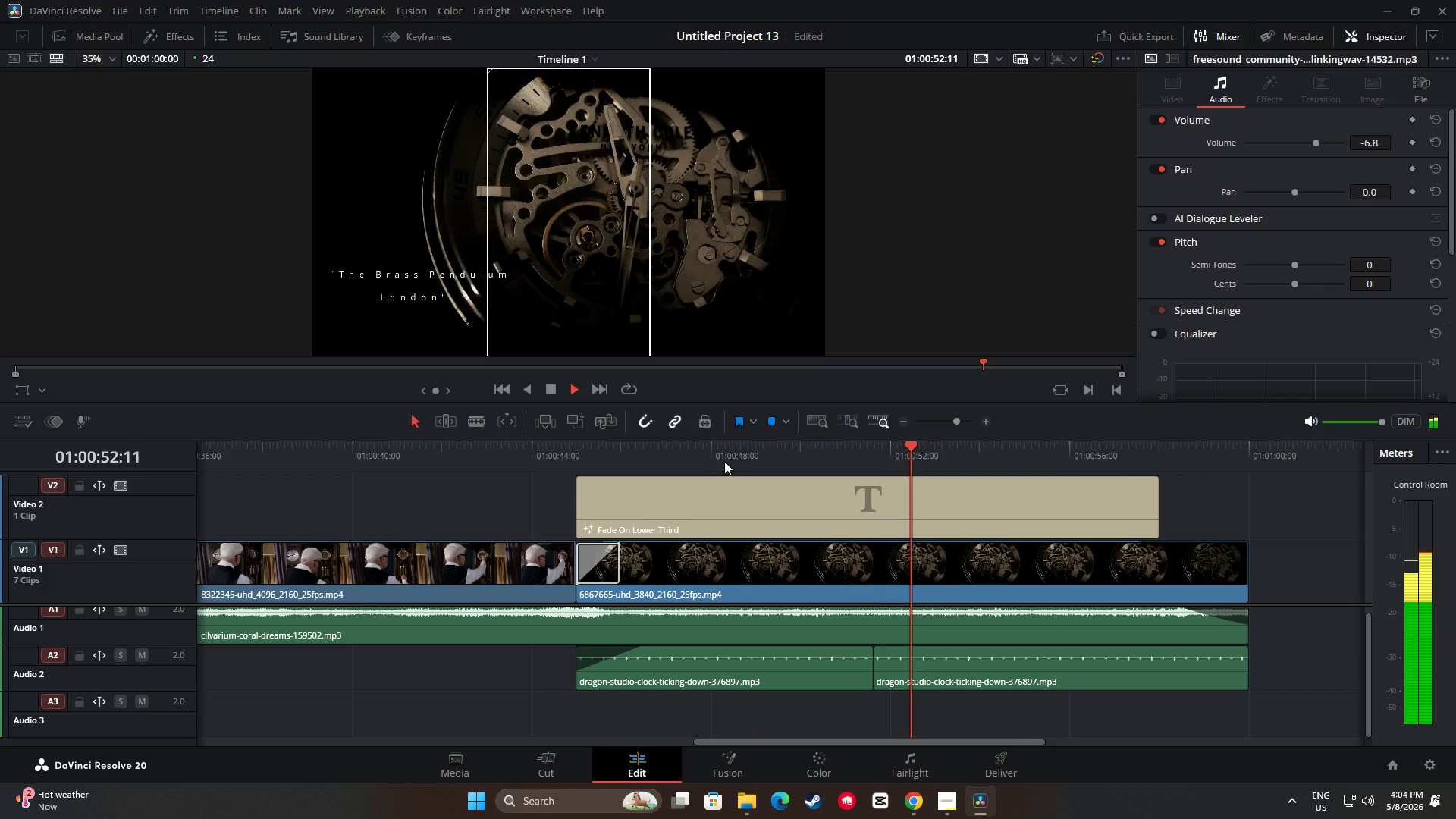 
key(Space)
 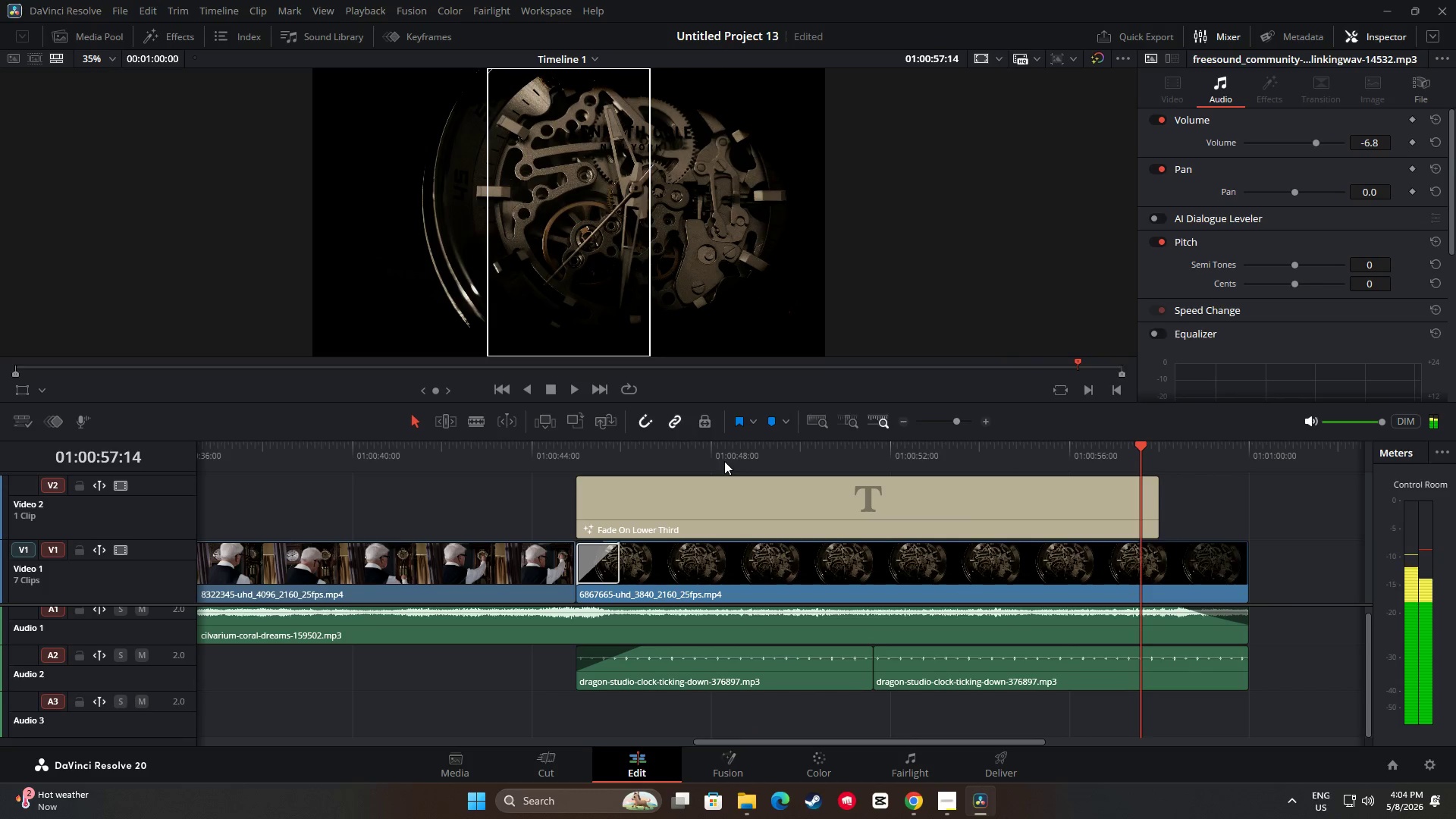 
key(Space)
 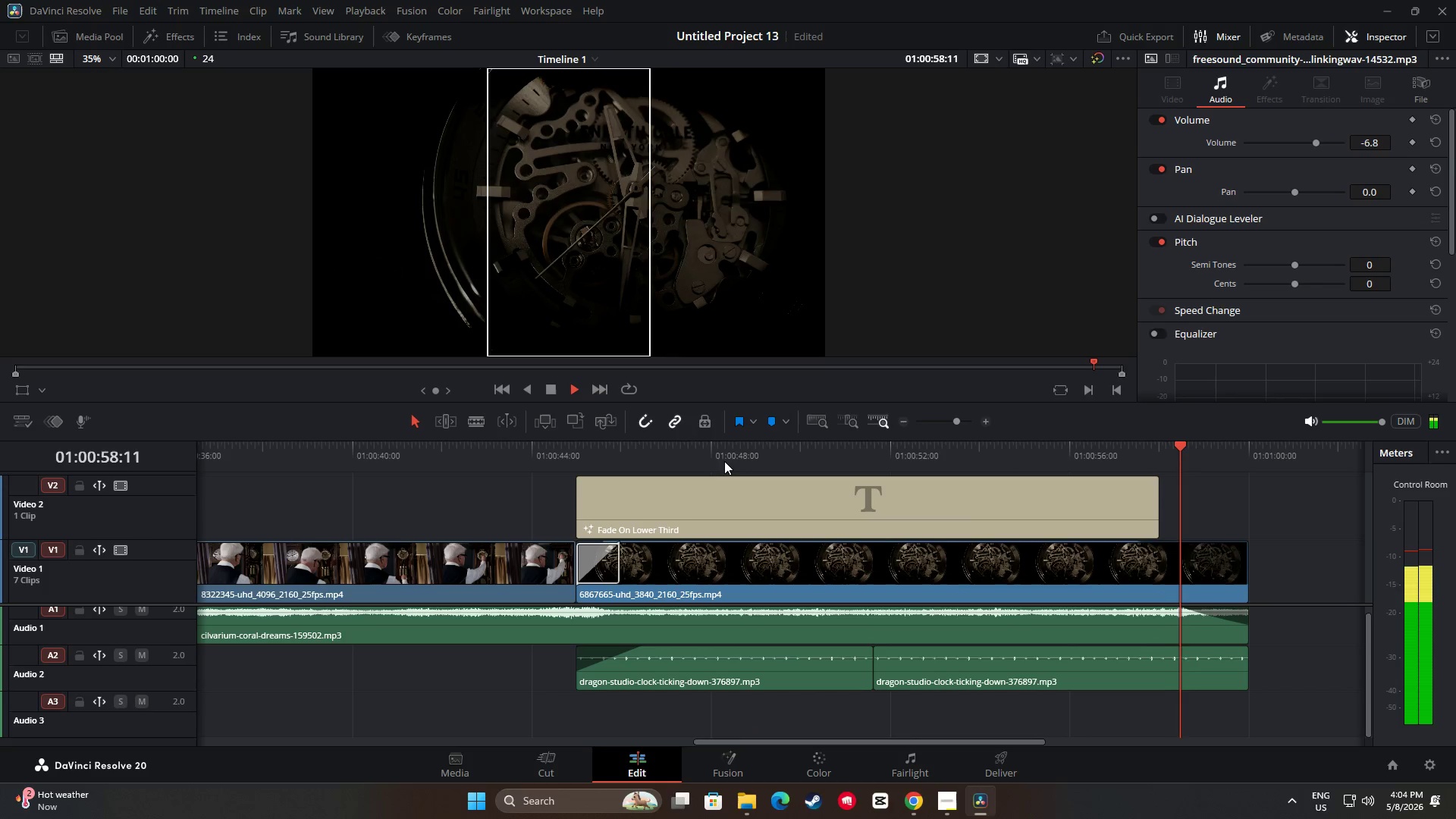 
key(Space)
 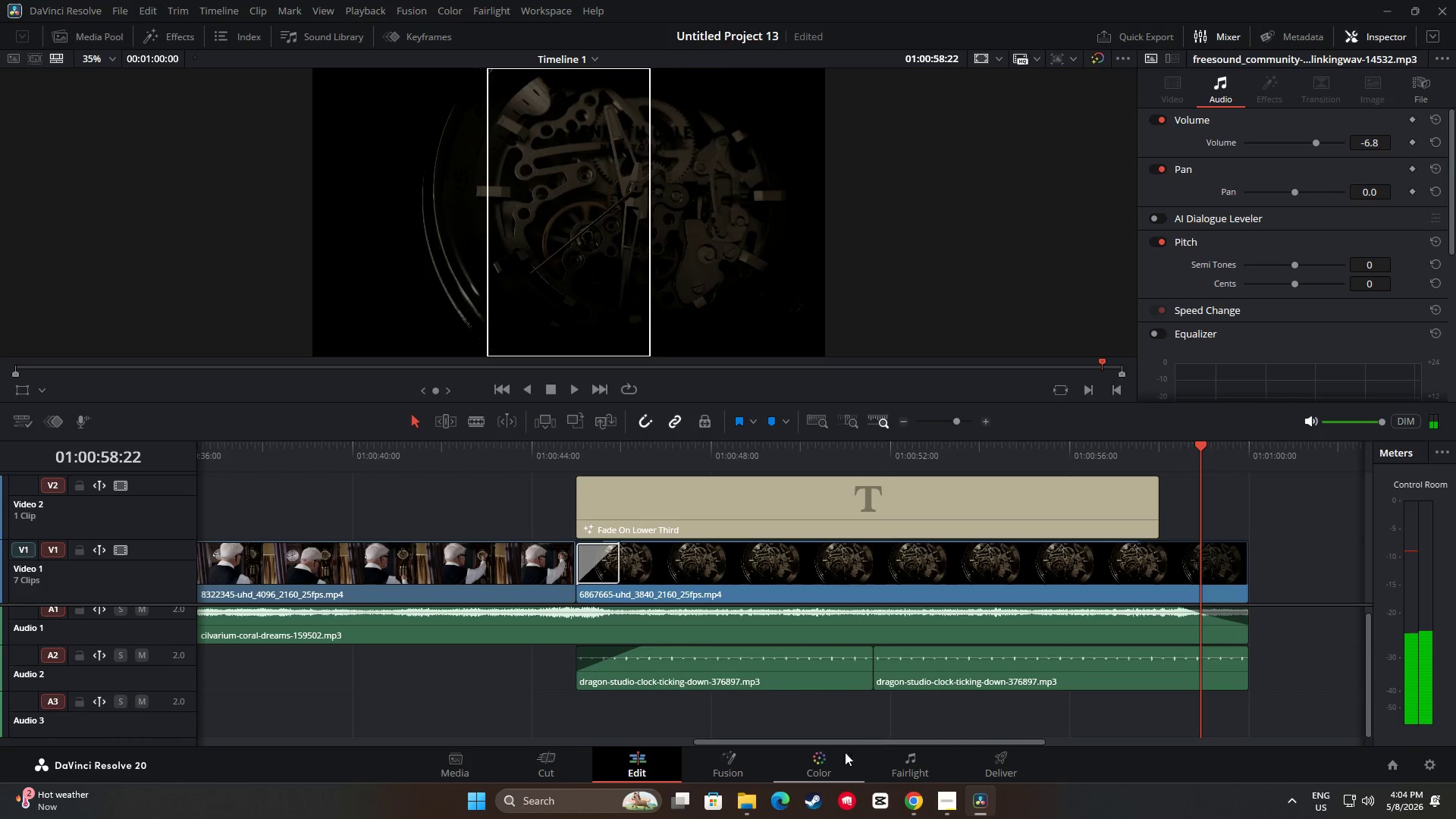 
left_click([812, 765])
 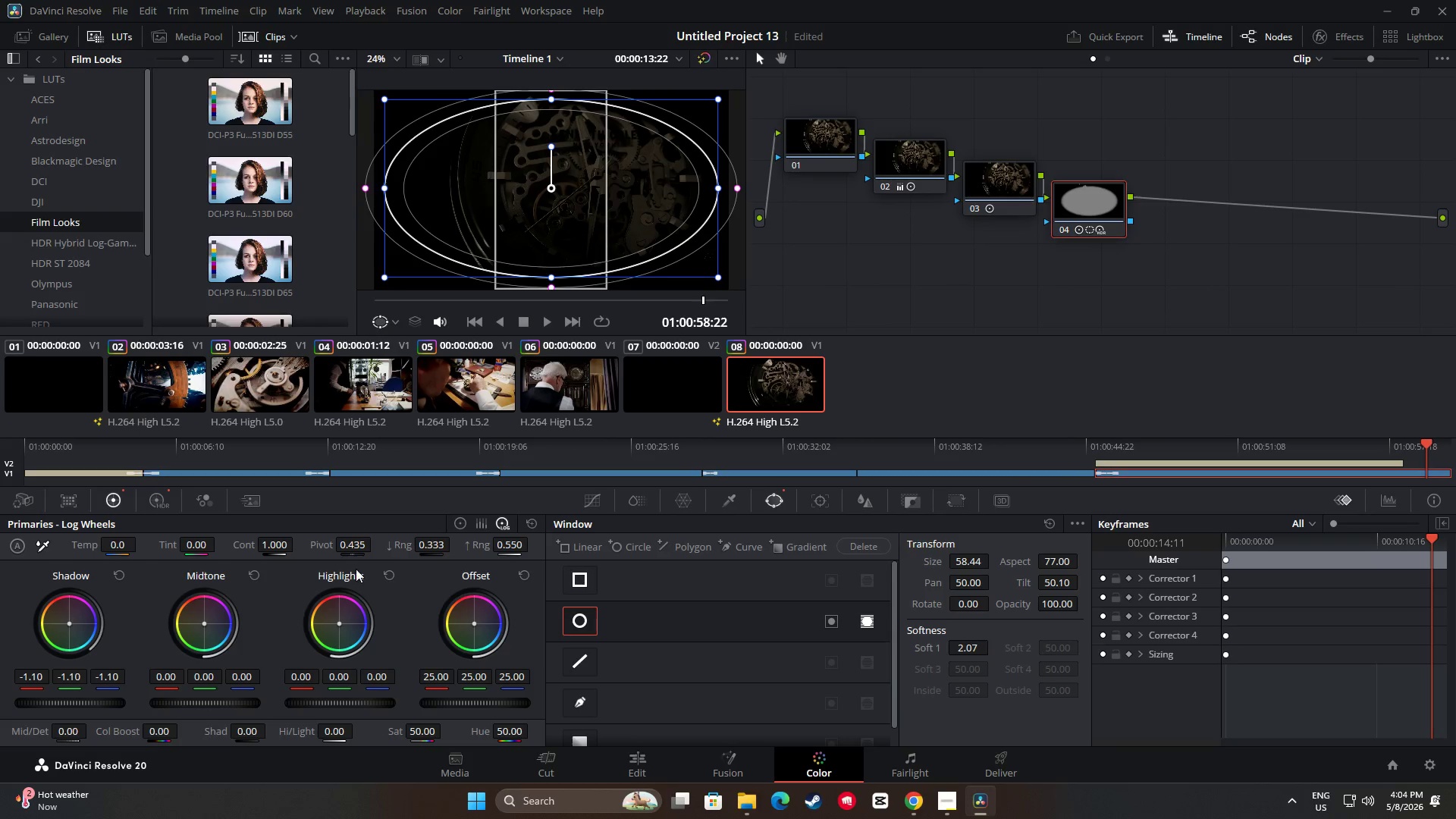 
left_click_drag(start_coordinate=[67, 703], to_coordinate=[1078, 679])
 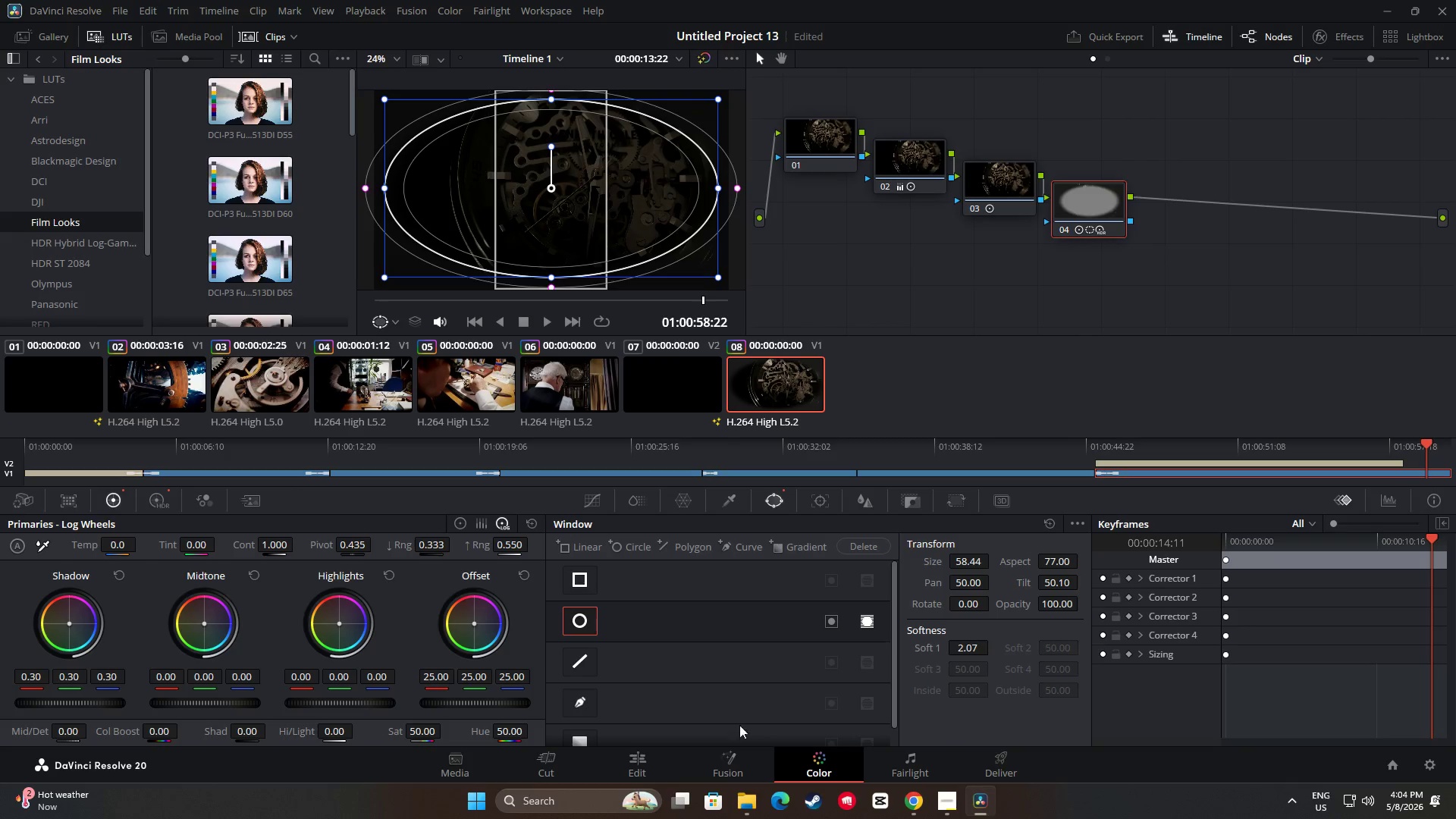 
left_click([663, 760])
 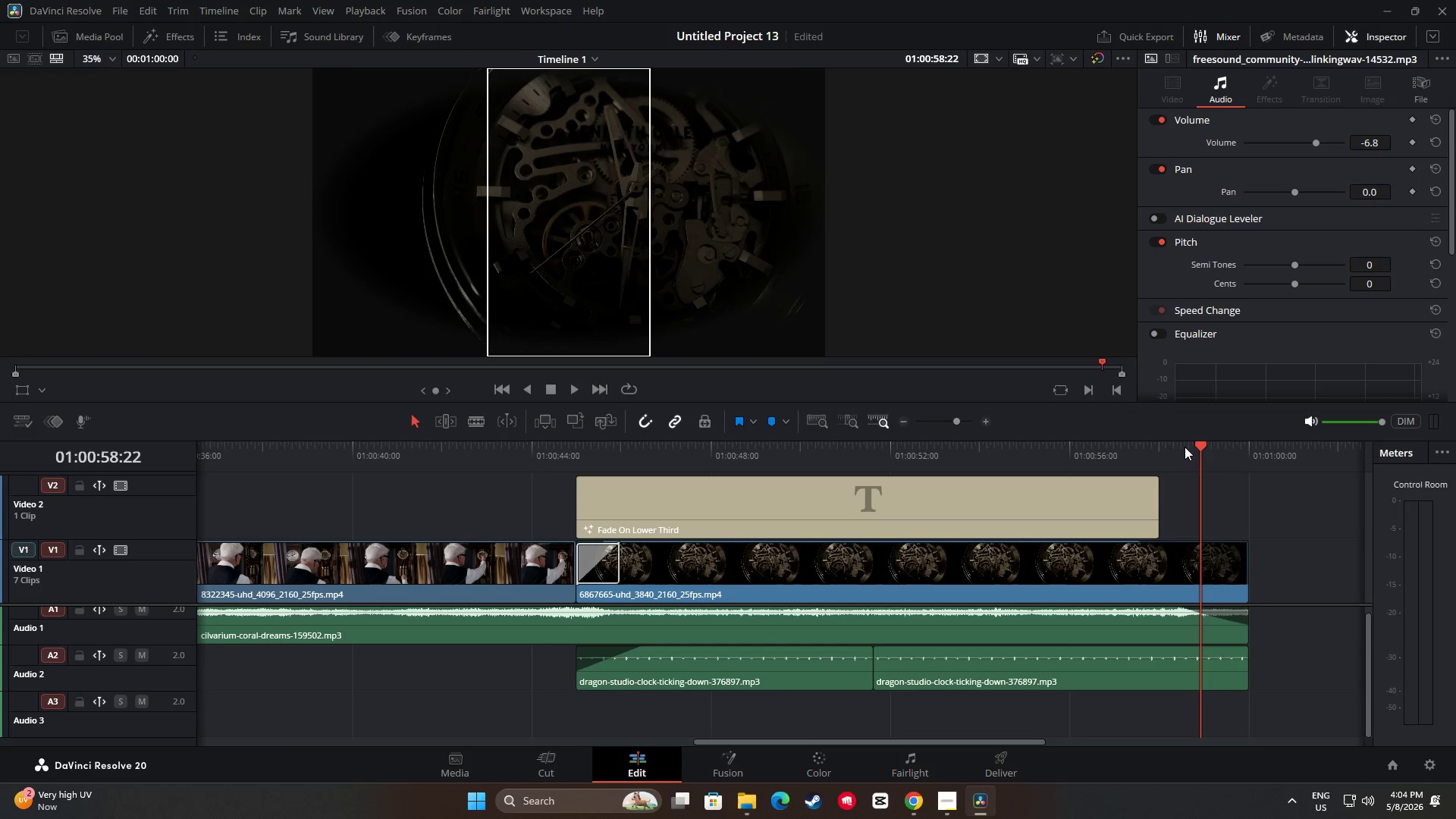 
left_click_drag(start_coordinate=[1196, 444], to_coordinate=[562, 509])
 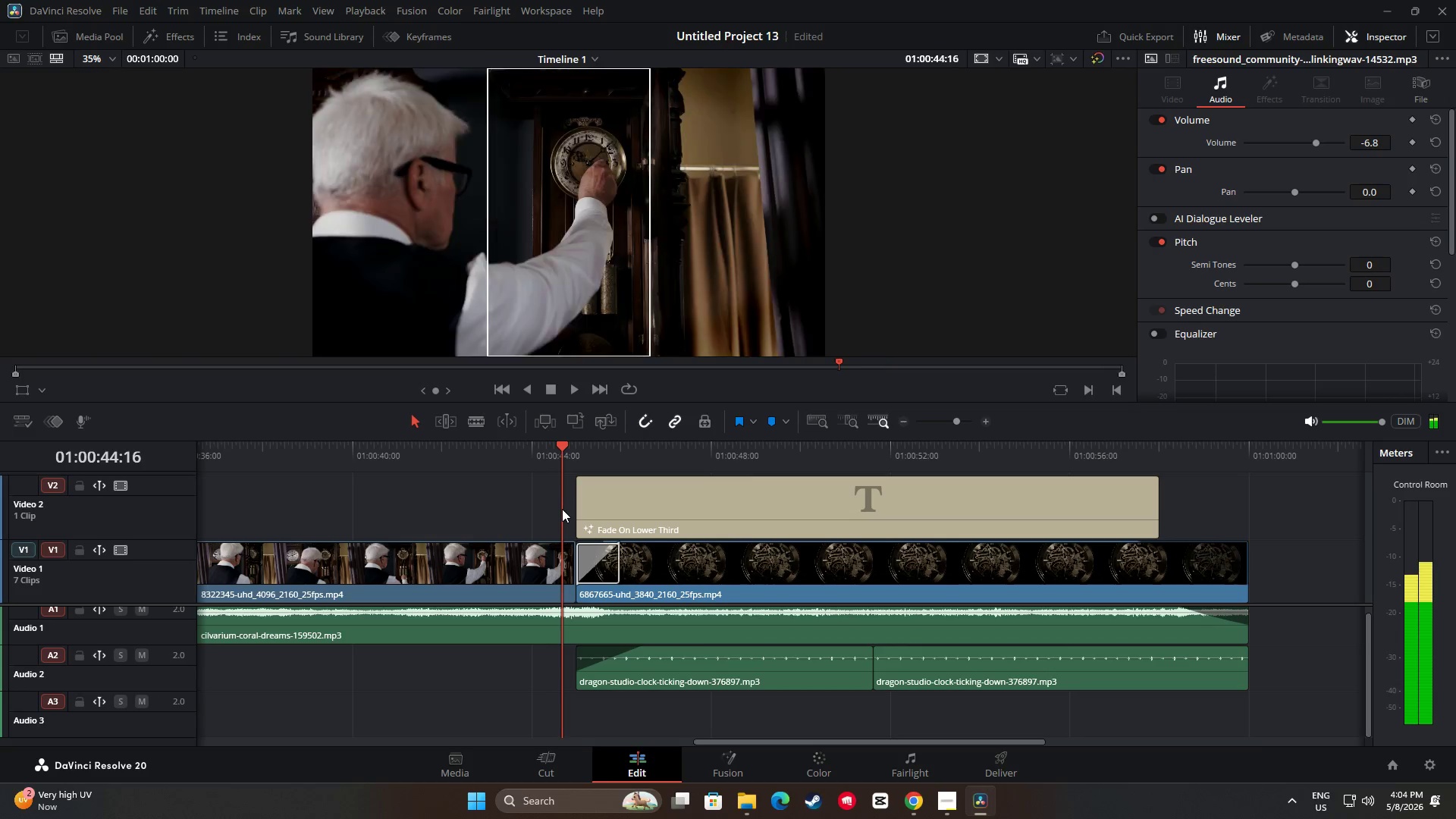 
key(Space)
 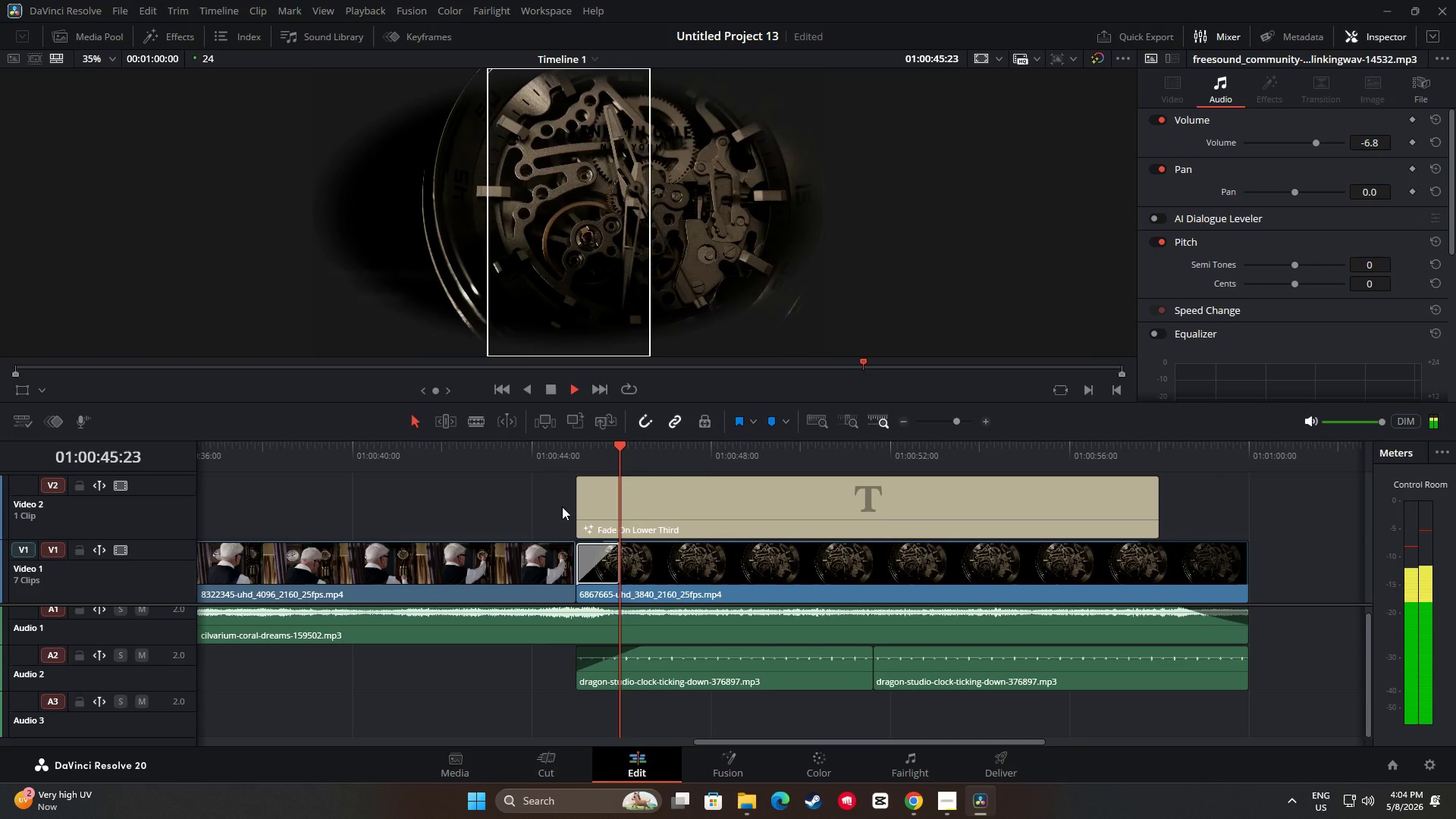 
key(Space)
 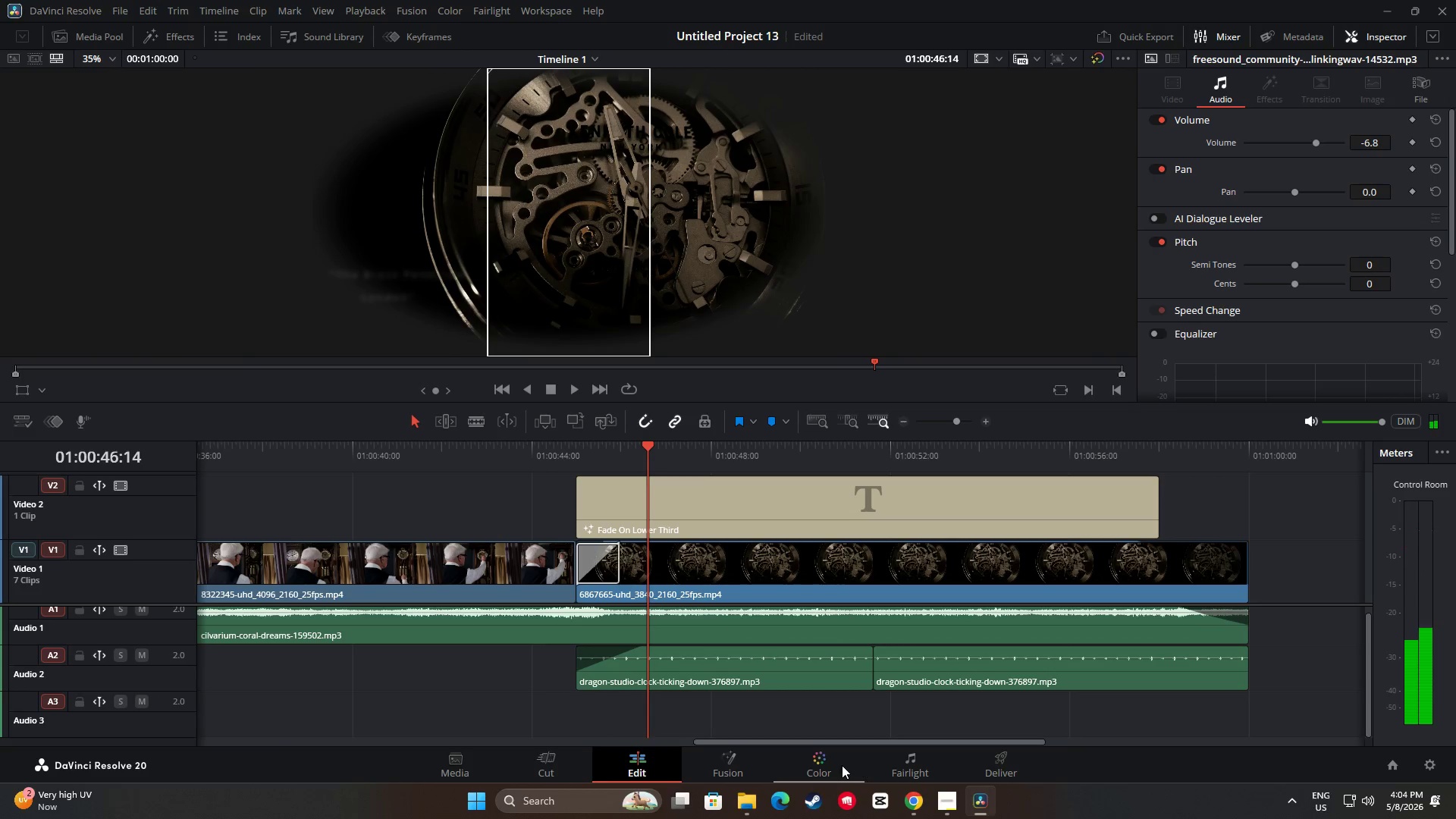 
left_click([842, 765])
 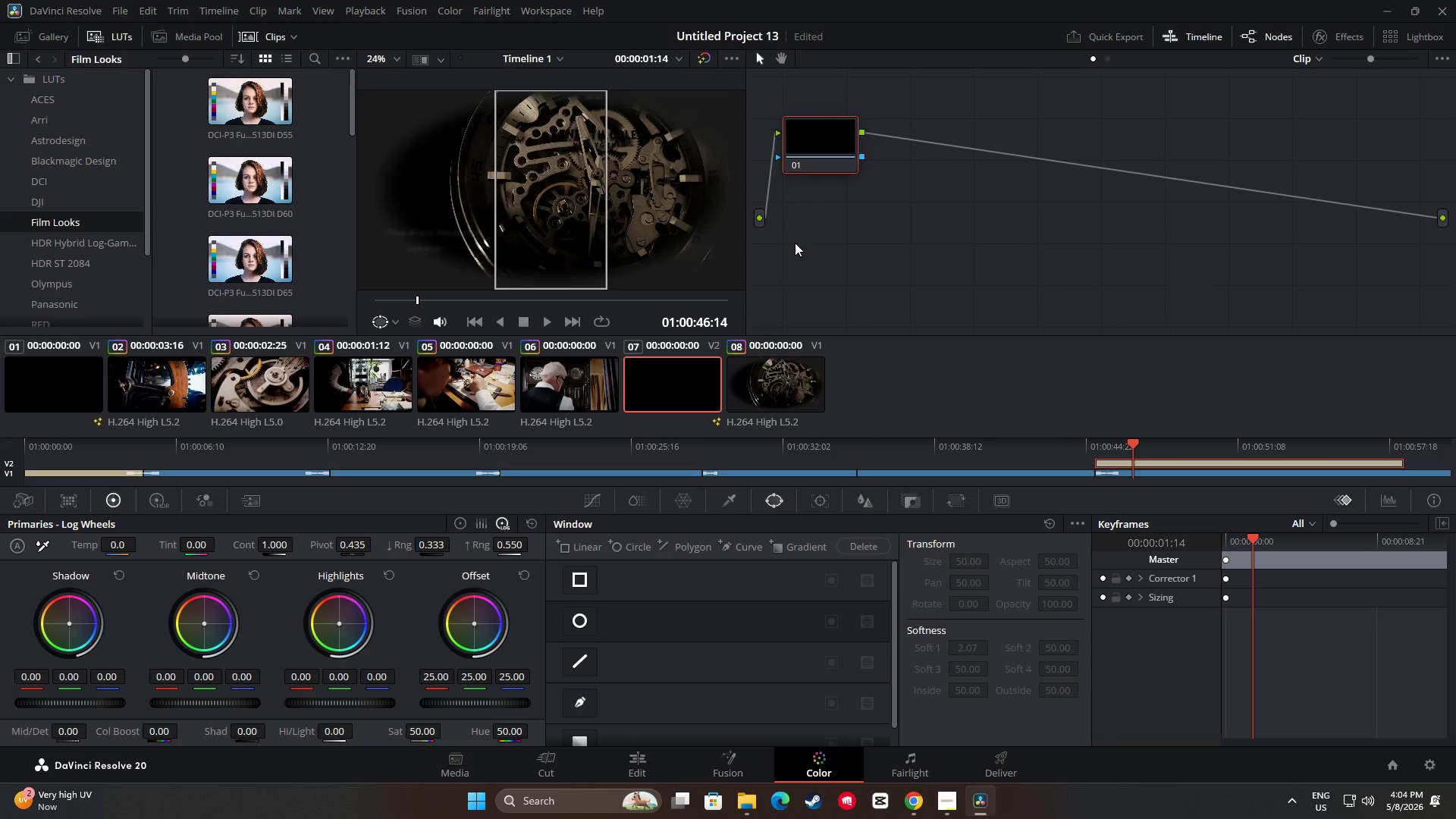 
left_click([801, 385])
 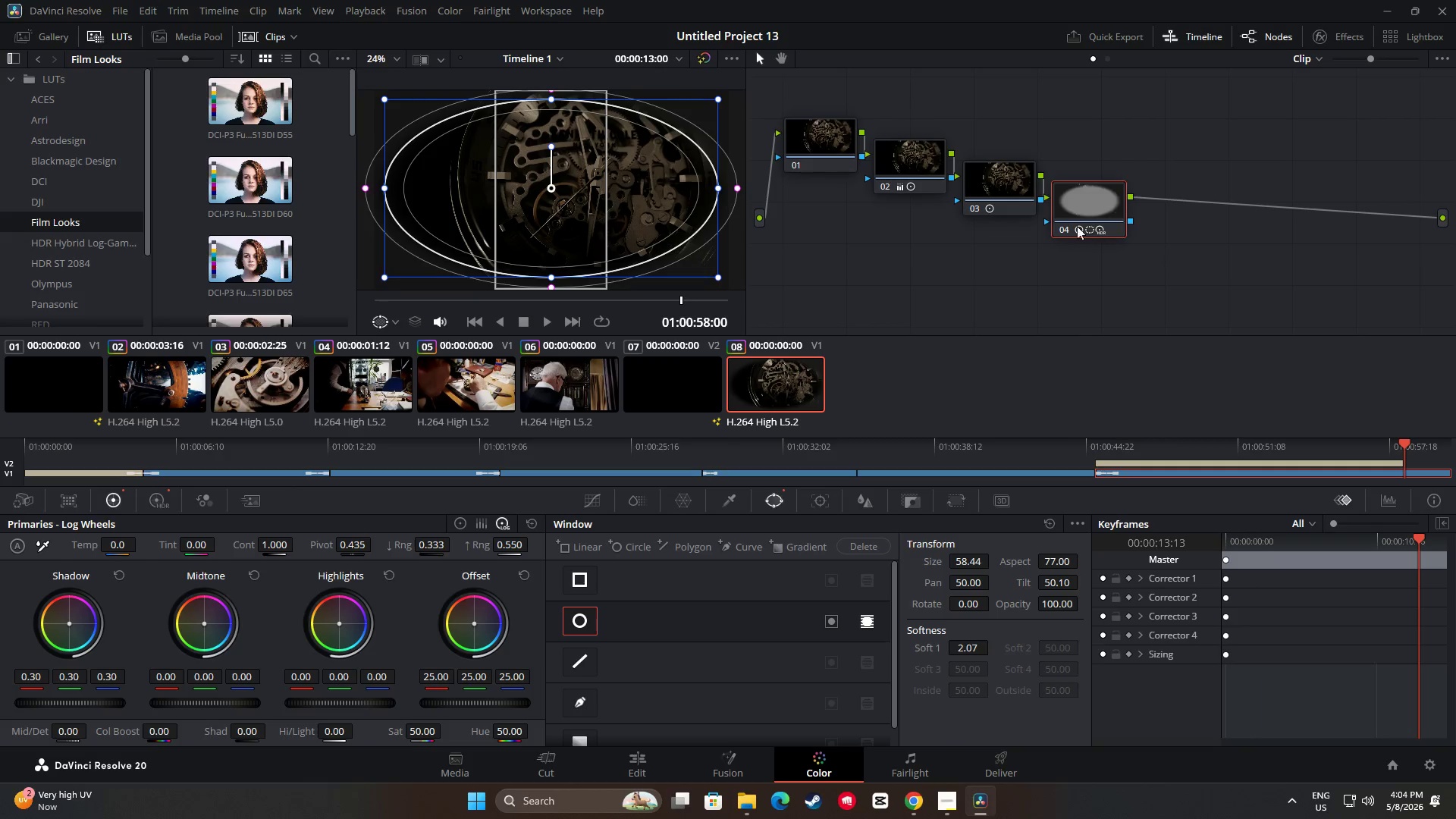 
left_click([1093, 196])
 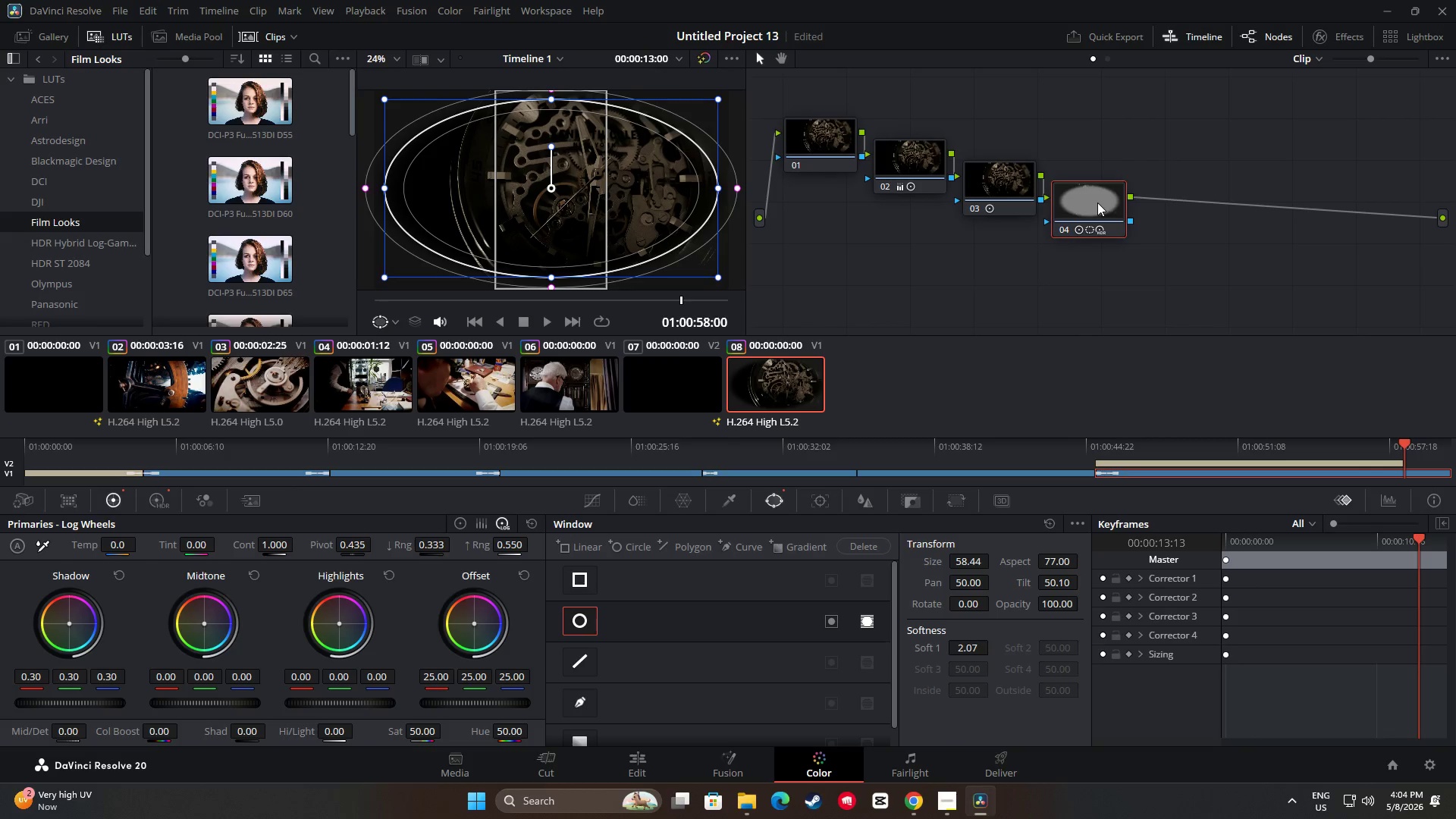 
key(Backspace)
 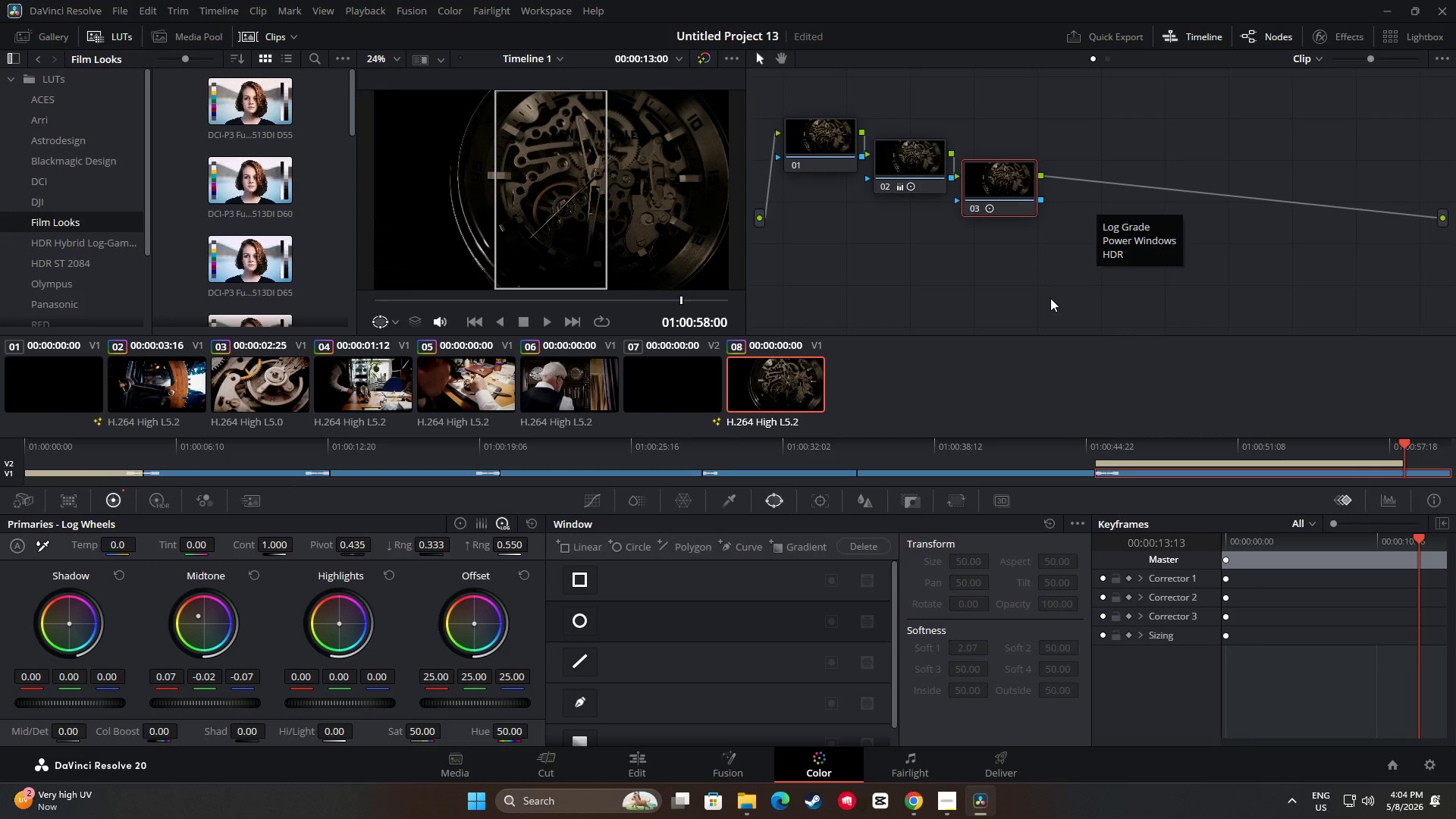 
left_click([1043, 297])
 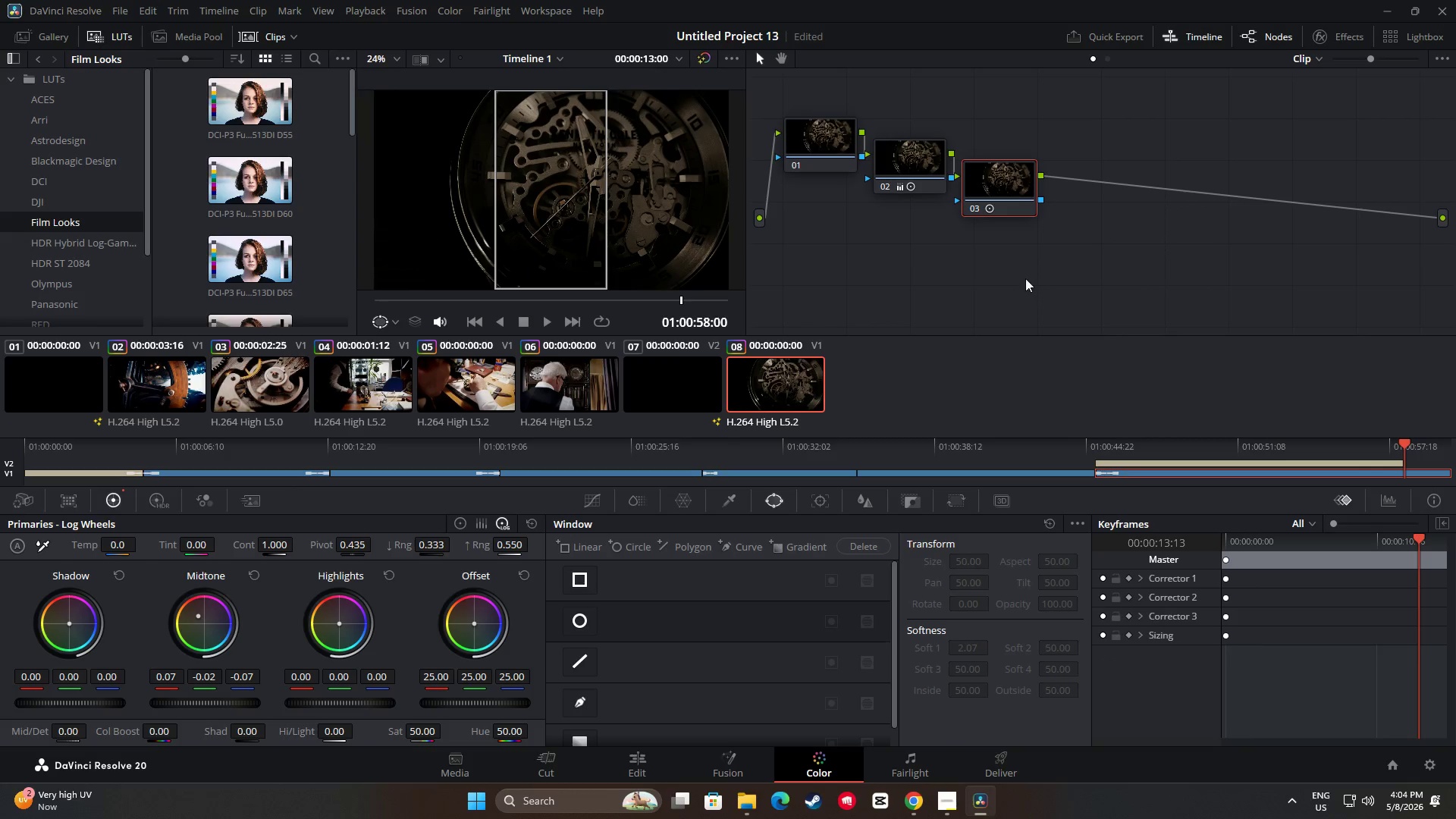 
mouse_move([990, 193])
 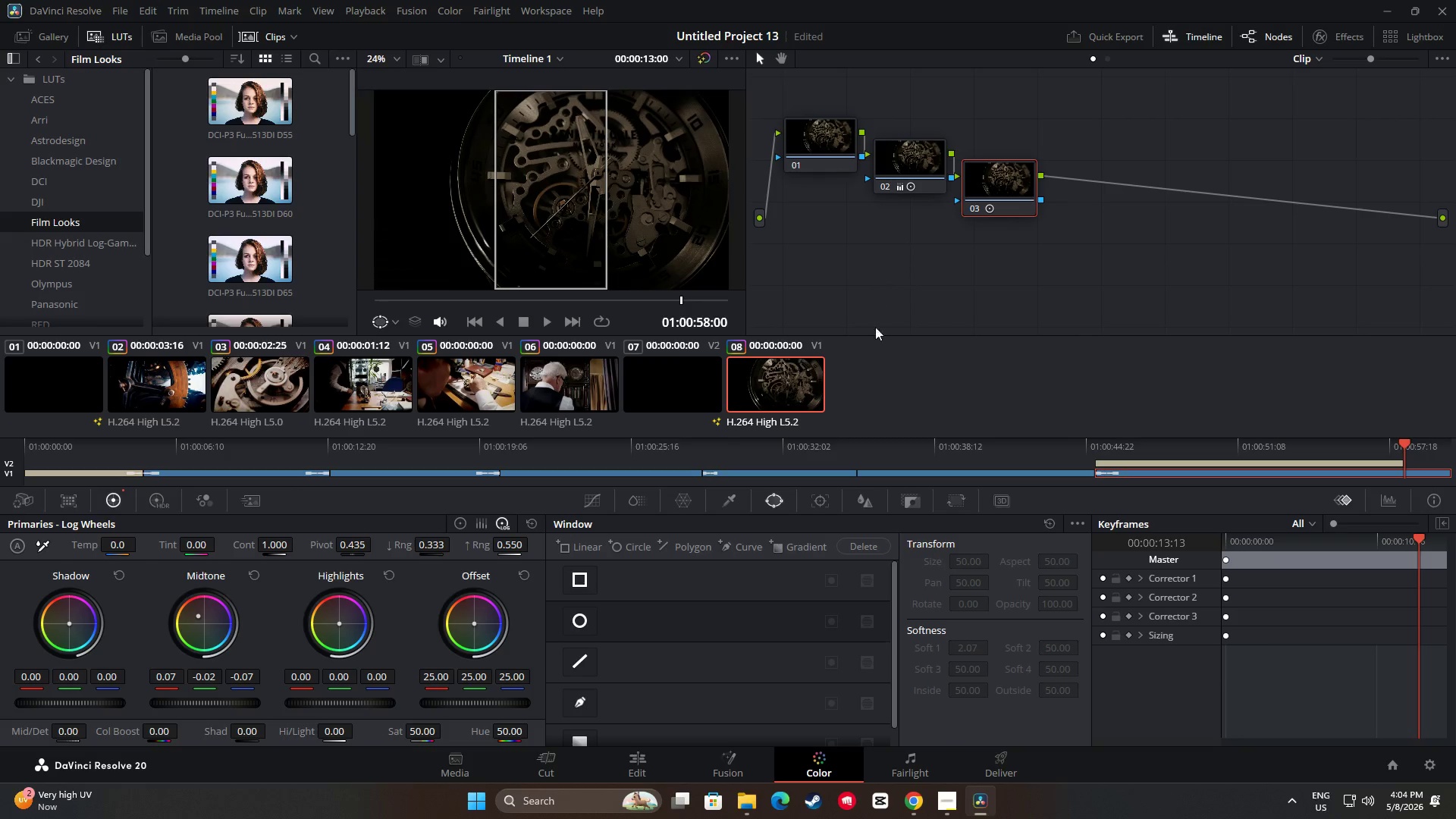 
wait(5.36)
 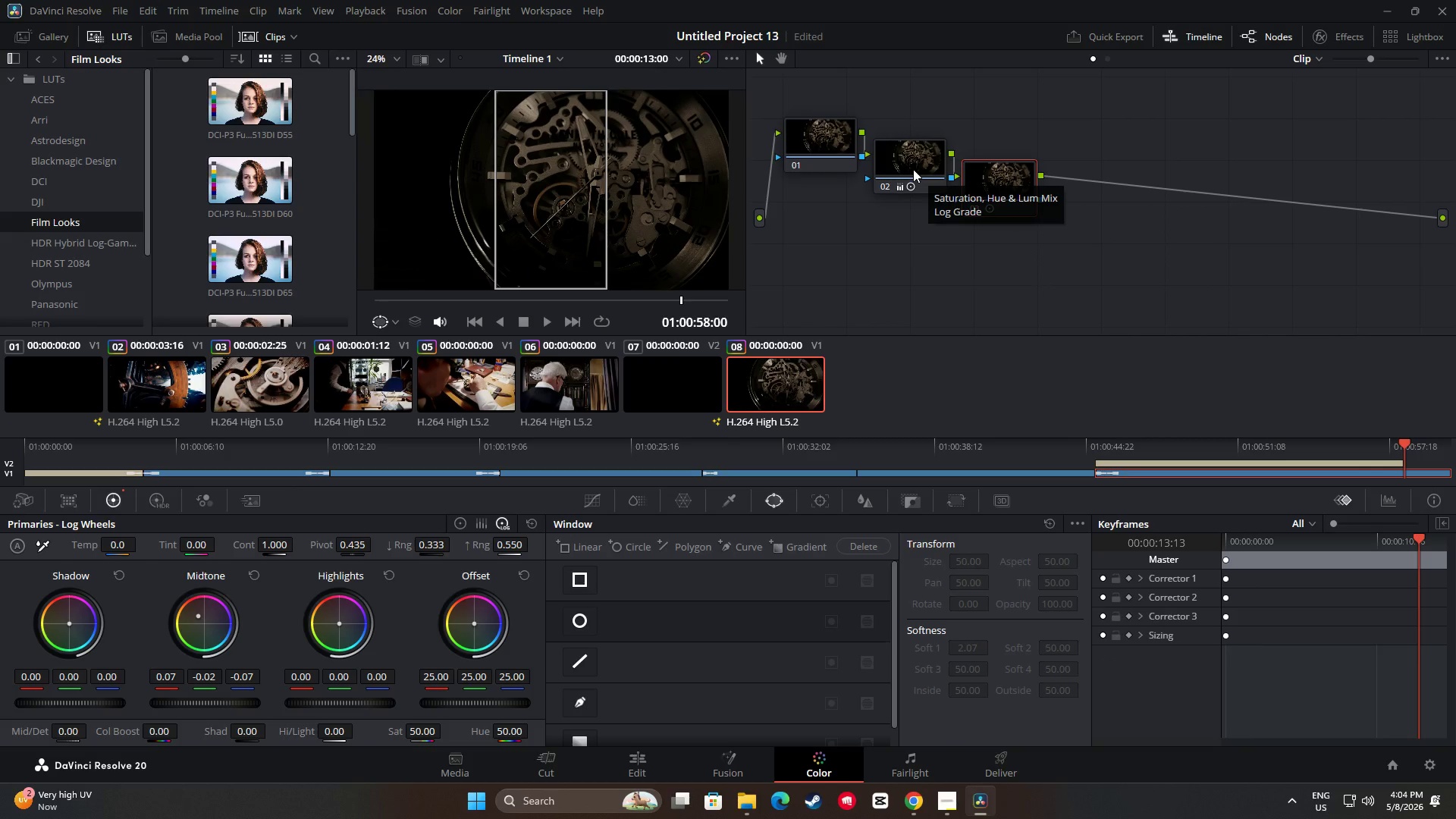 
left_click([645, 751])
 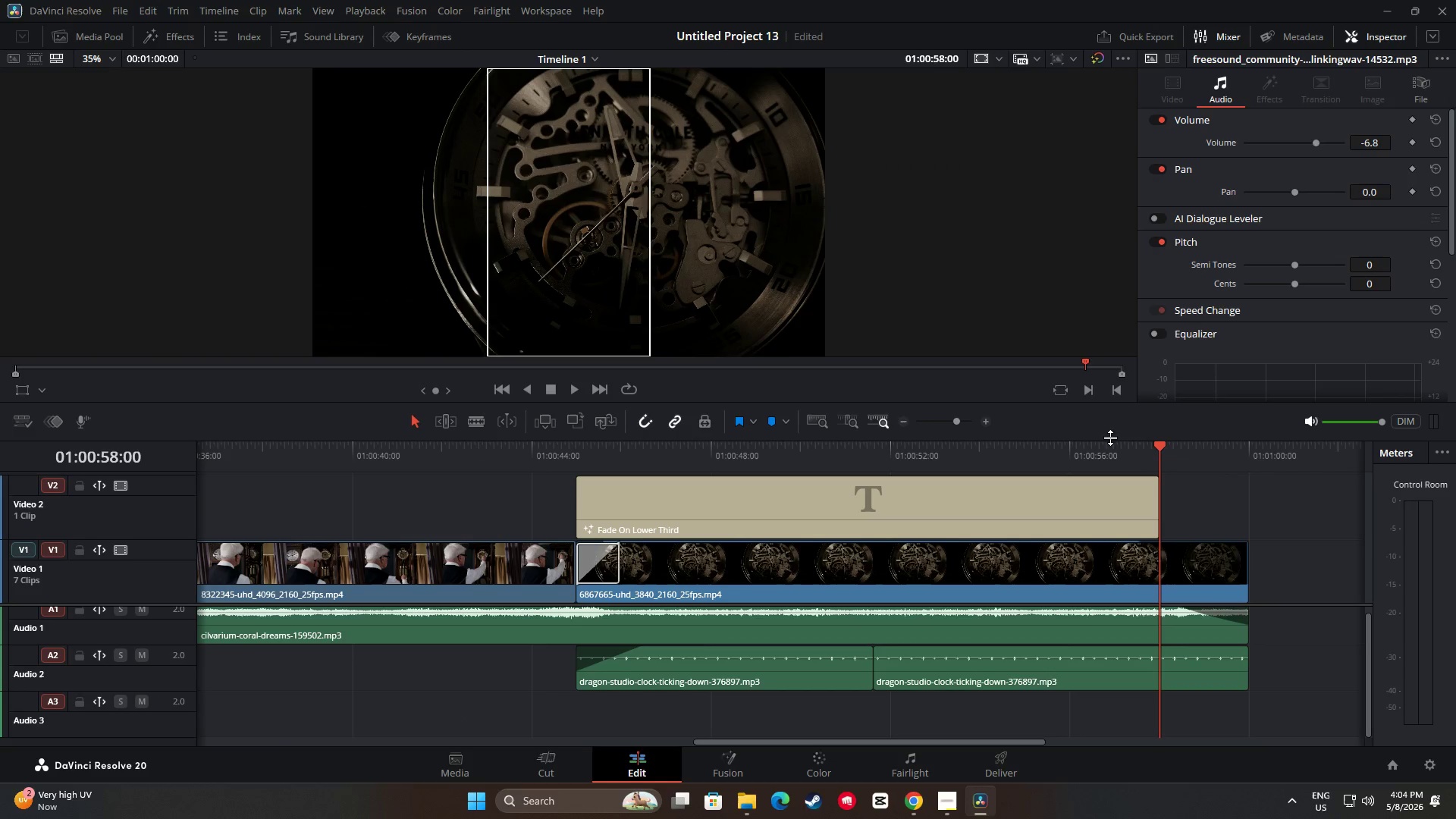 
left_click_drag(start_coordinate=[1158, 446], to_coordinate=[560, 485])
 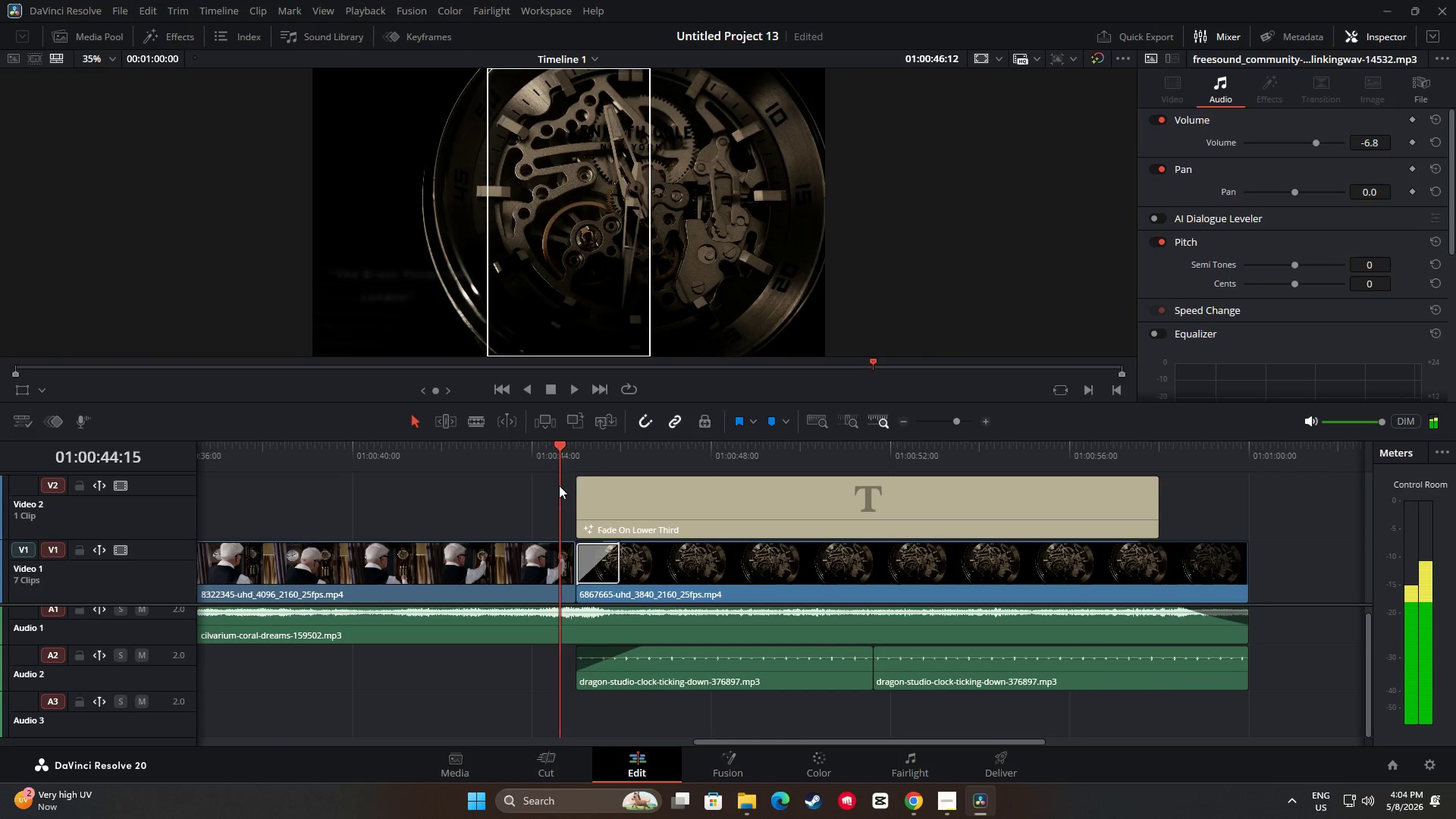 
key(Space)
 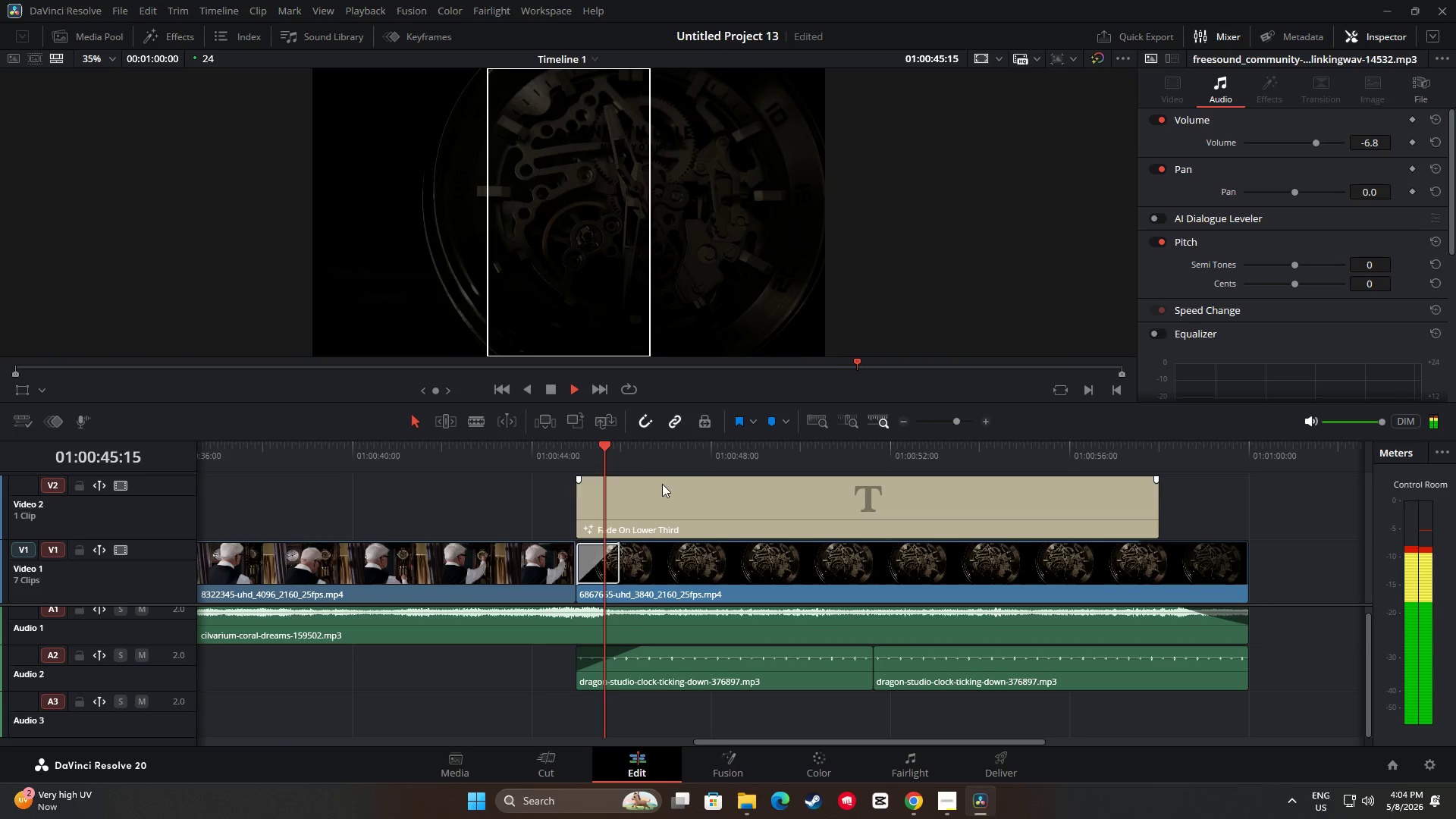 
key(Space)
 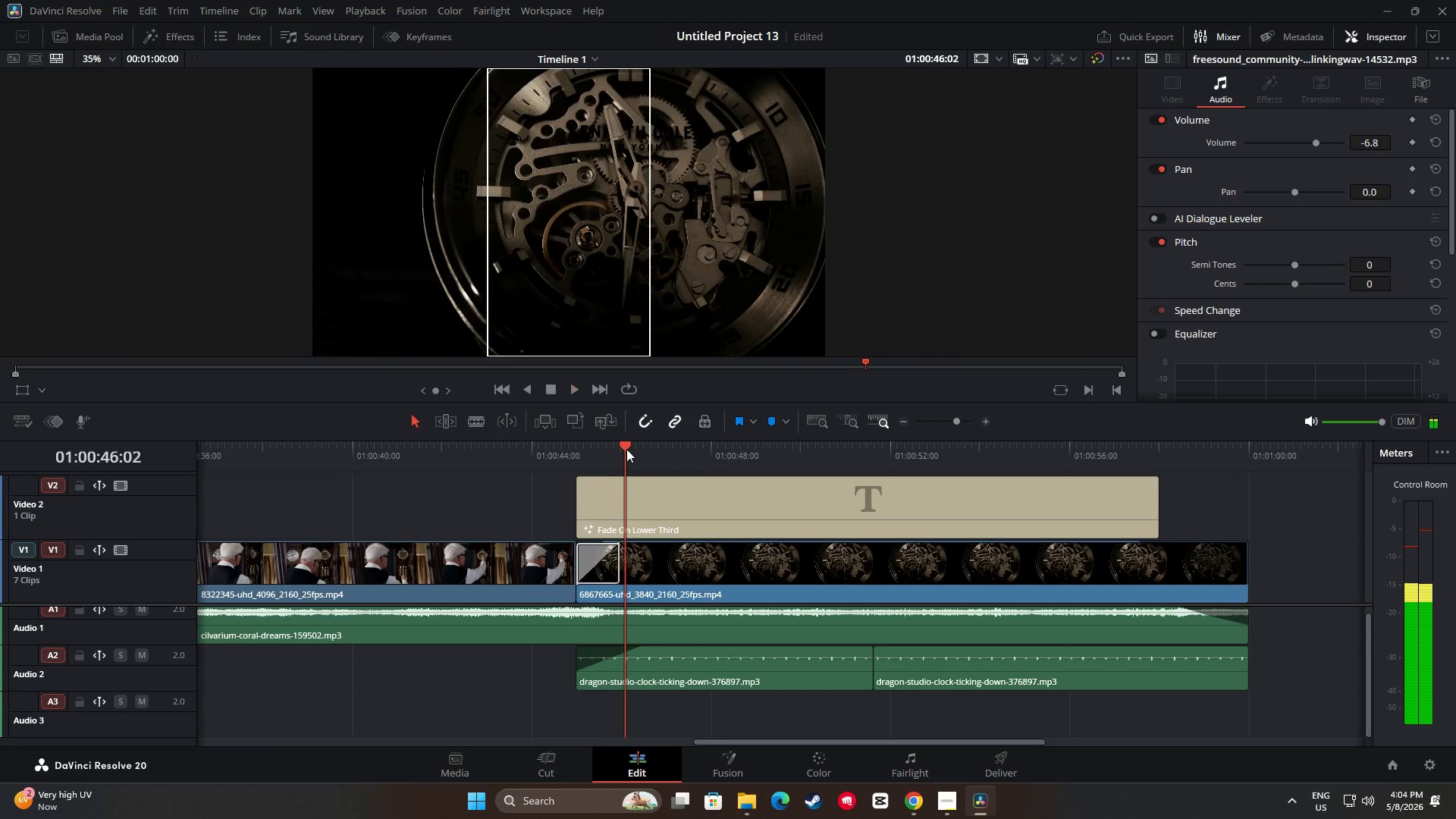 
left_click_drag(start_coordinate=[626, 448], to_coordinate=[67, 469])
 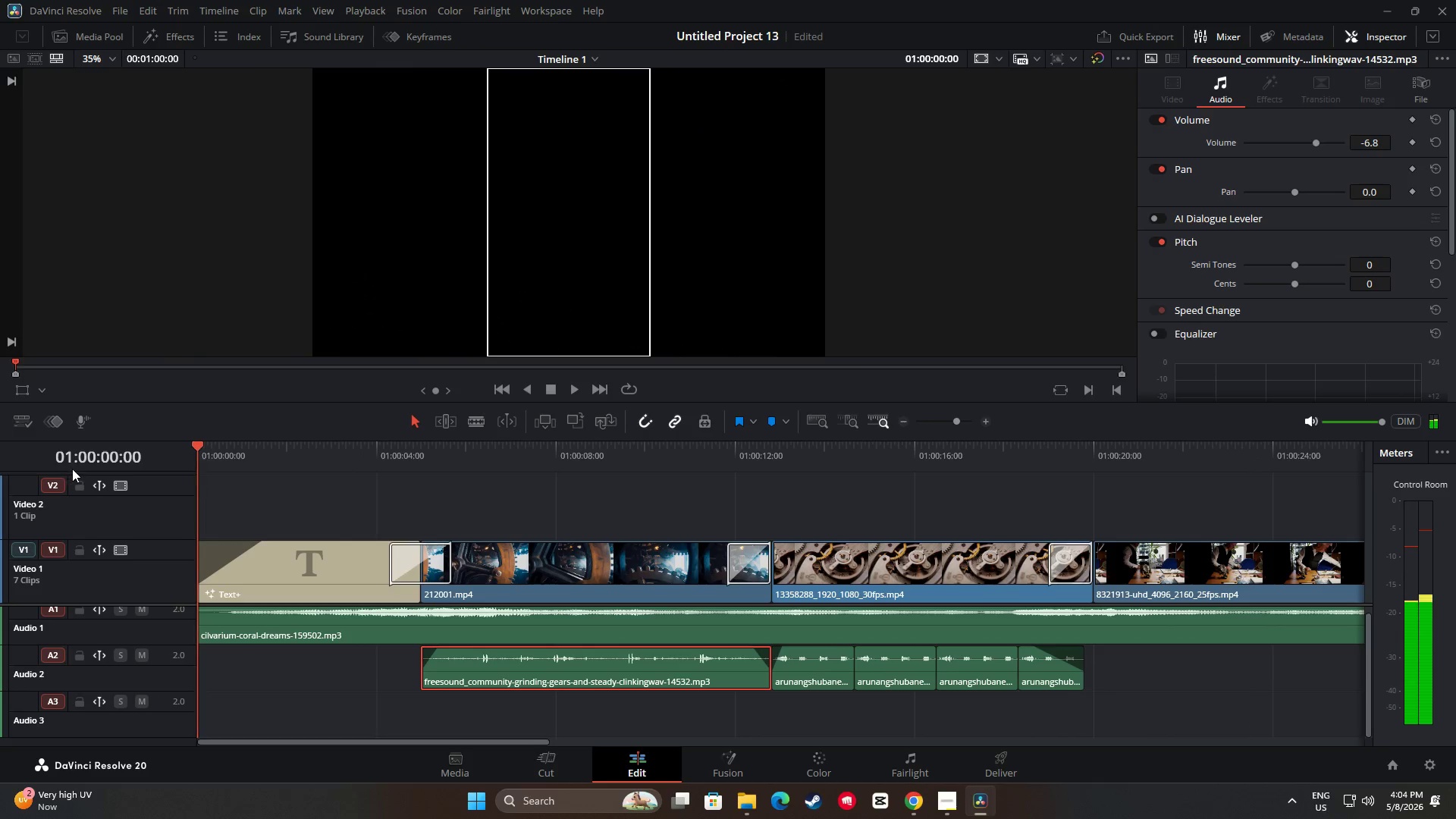 
key(Space)
 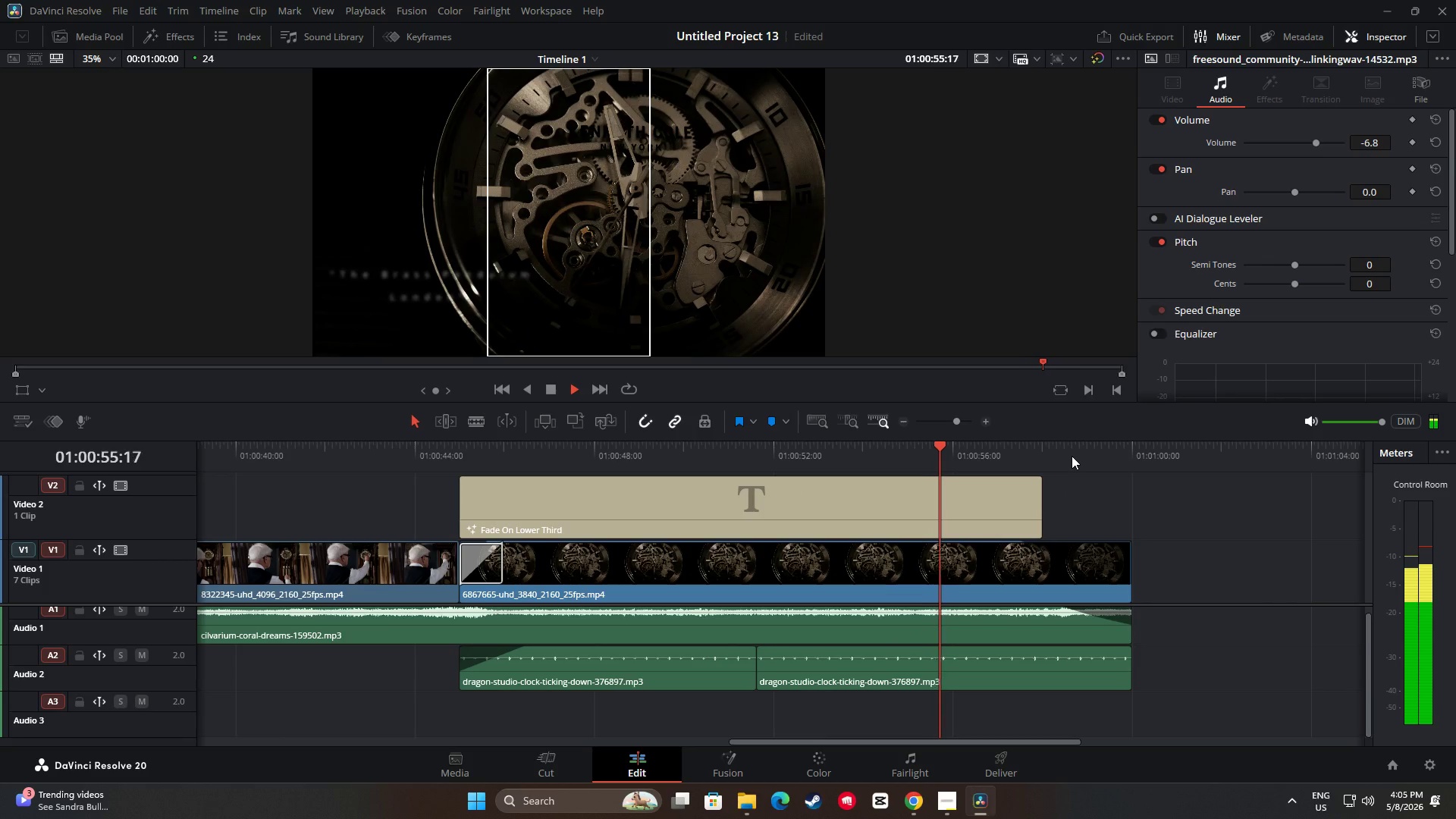 
wait(60.75)
 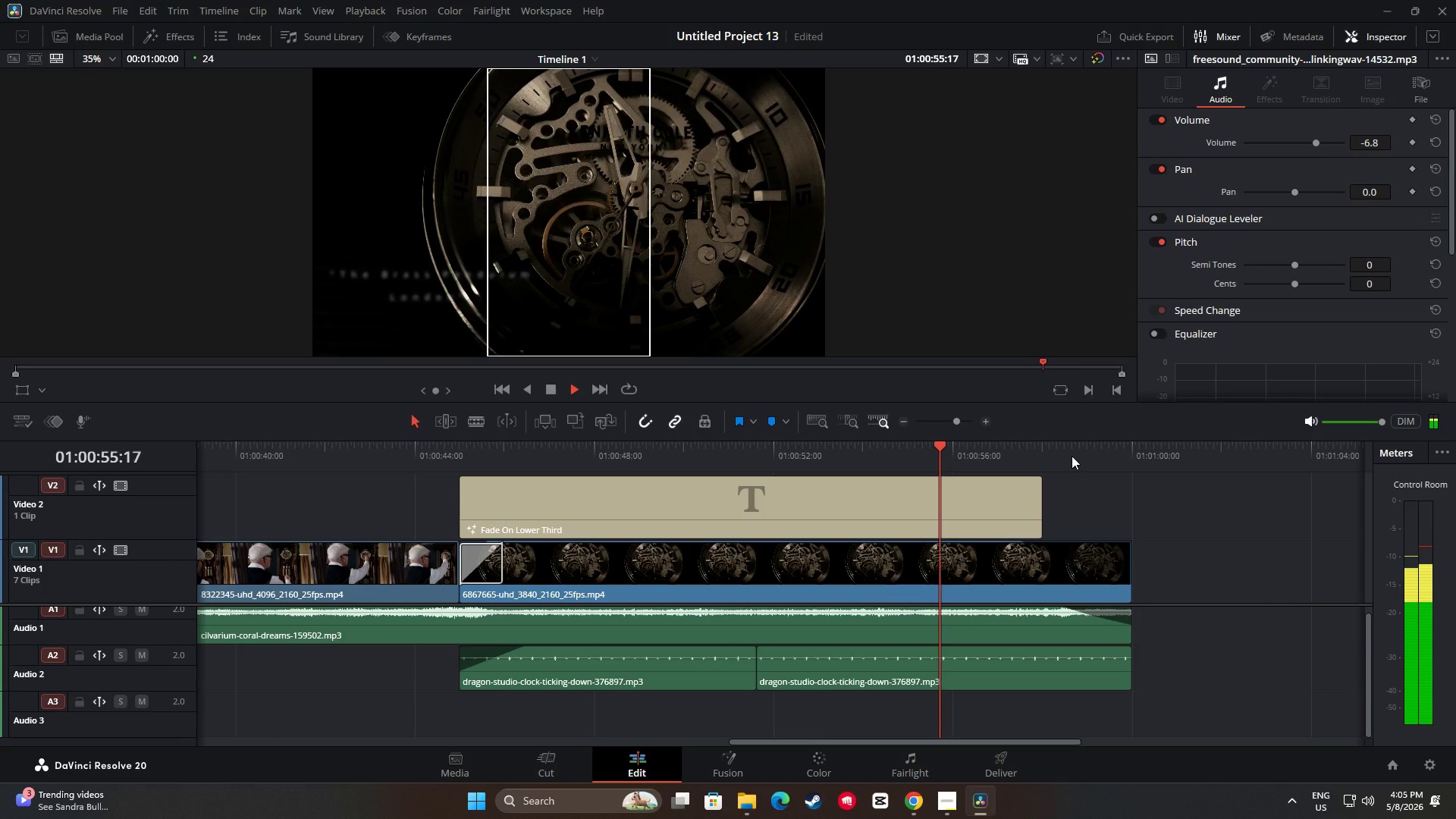 
left_click_drag(start_coordinate=[1135, 446], to_coordinate=[522, 529])
 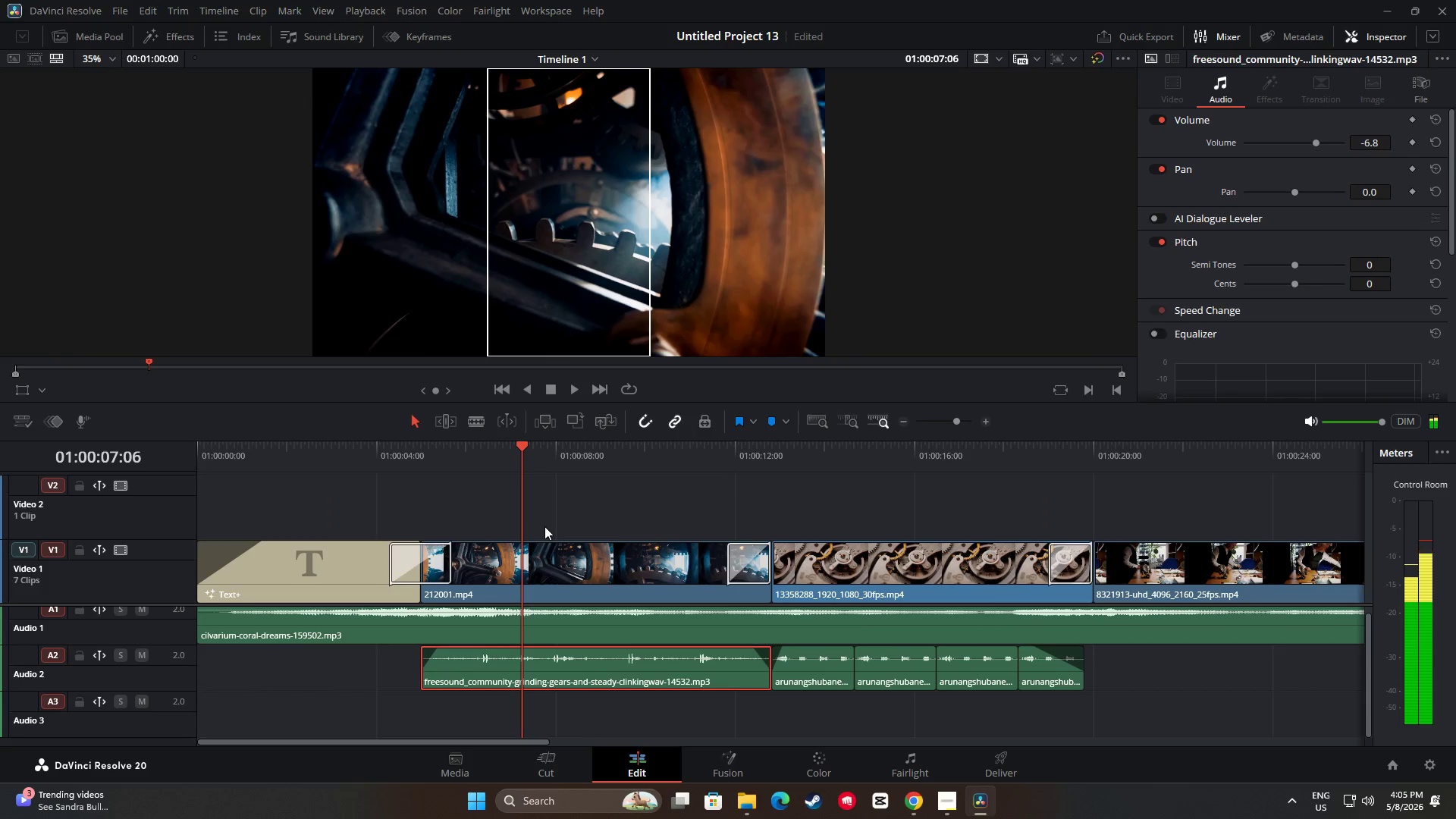 
key(Space)
 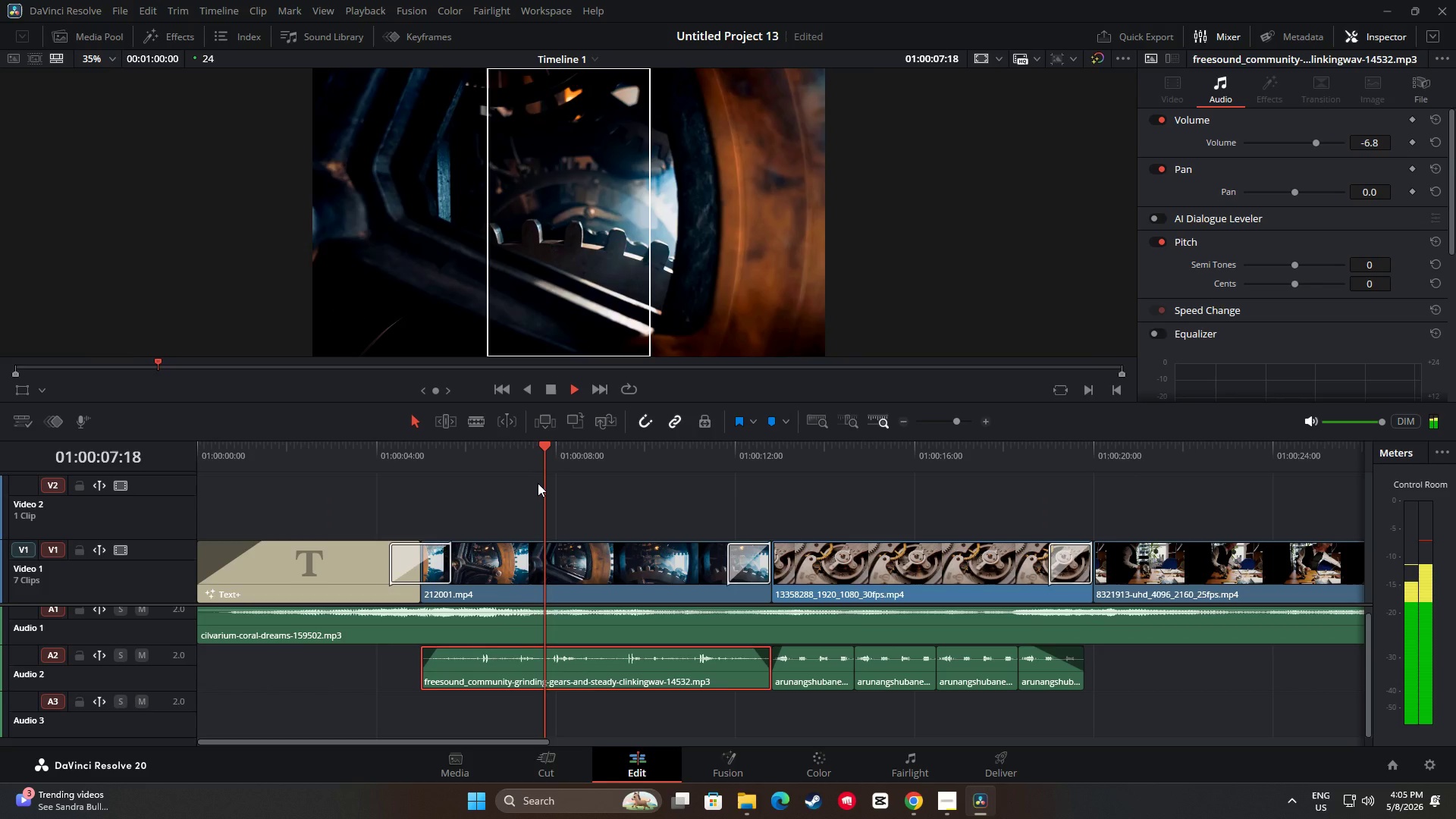 
left_click_drag(start_coordinate=[554, 447], to_coordinate=[466, 458])
 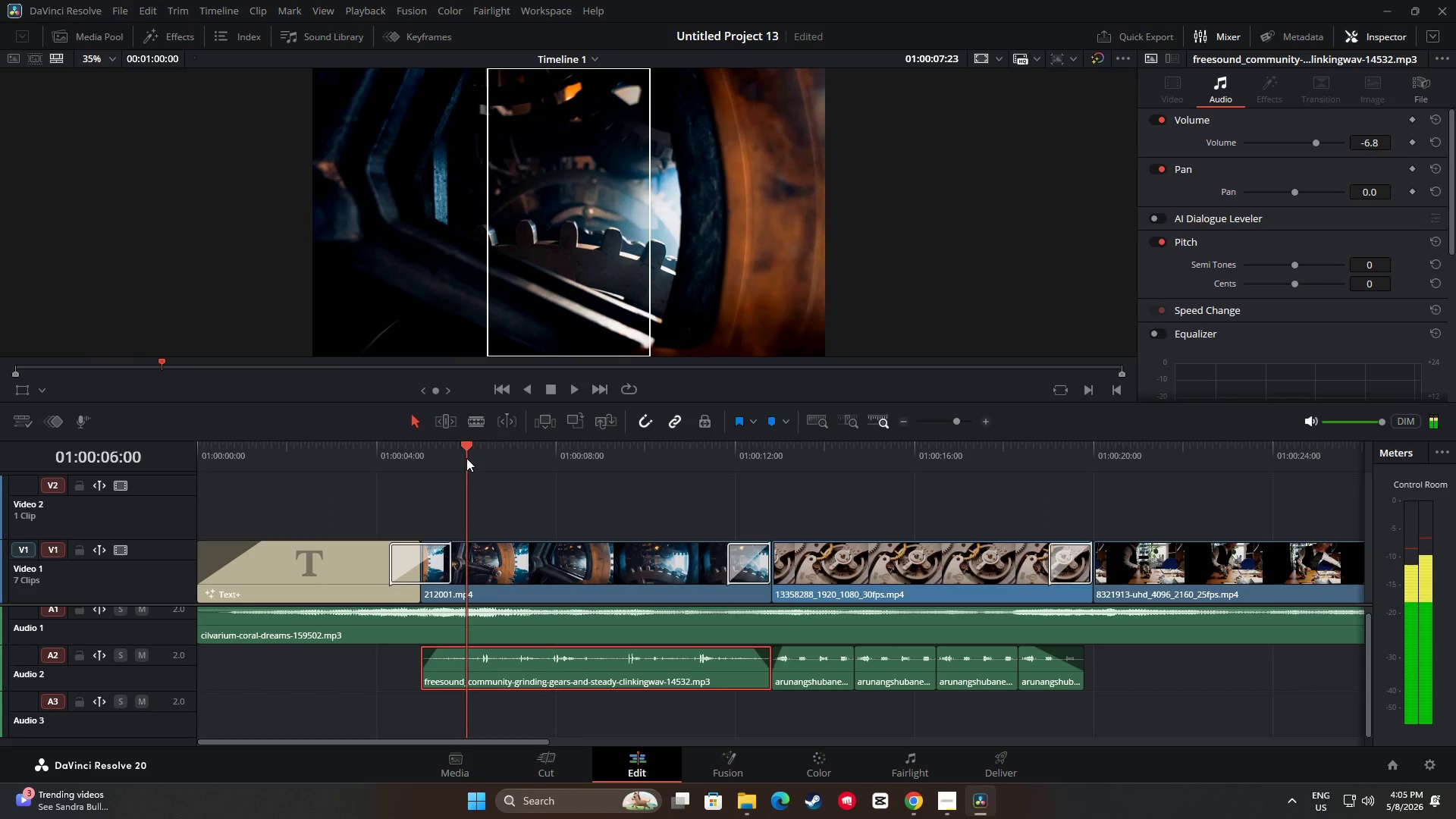 
key(Space)
 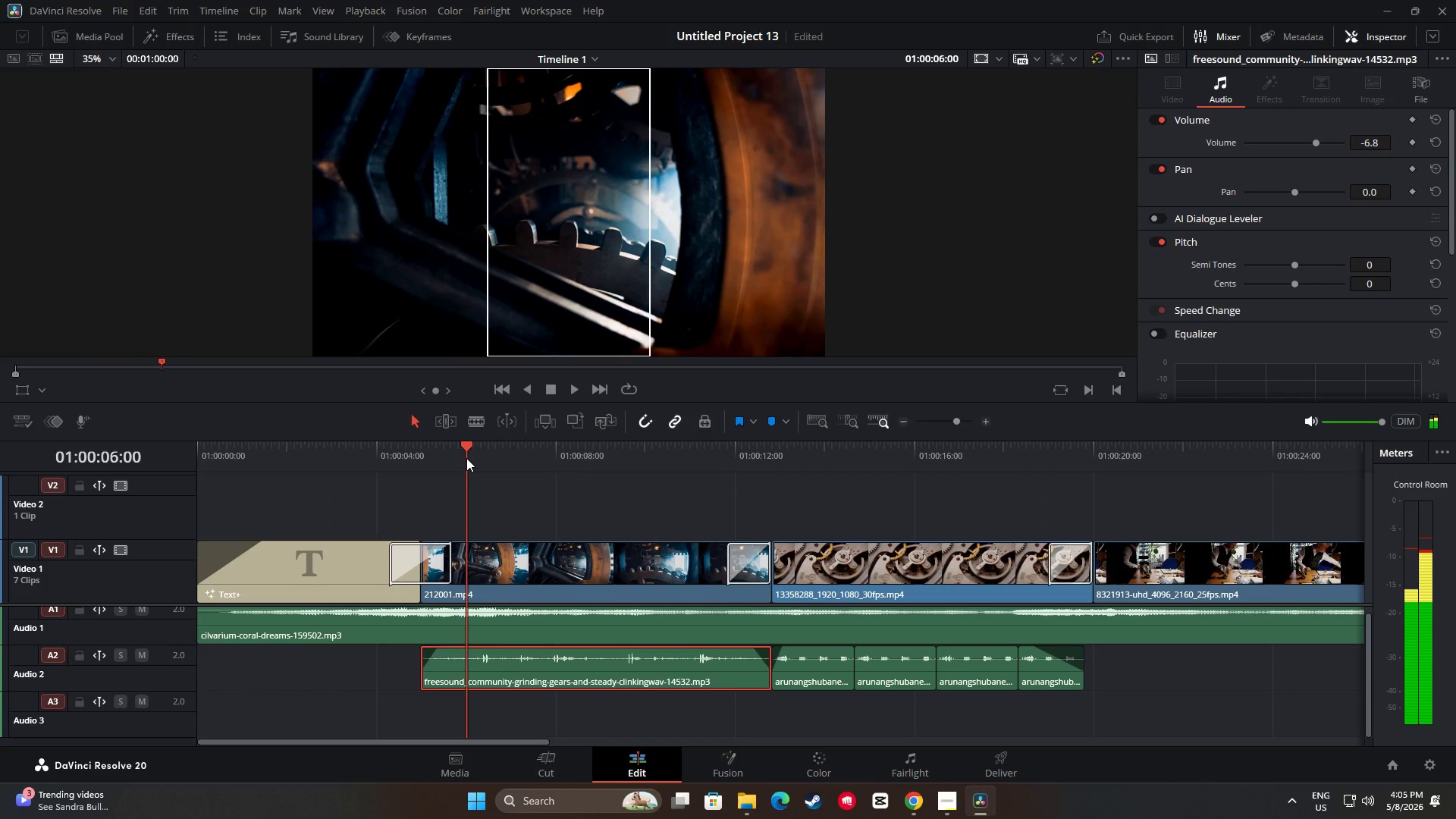 